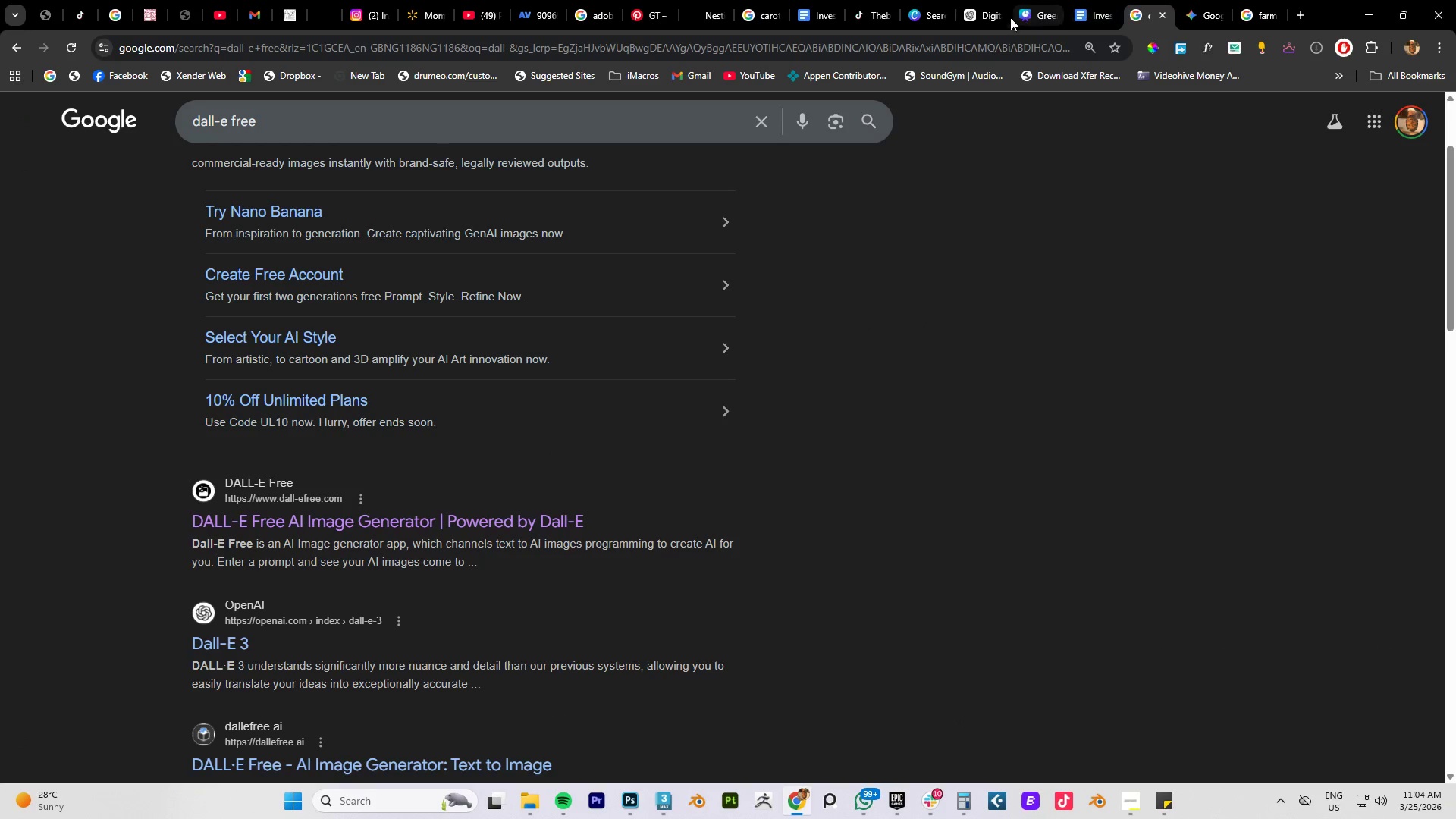 
left_click([990, 19])
 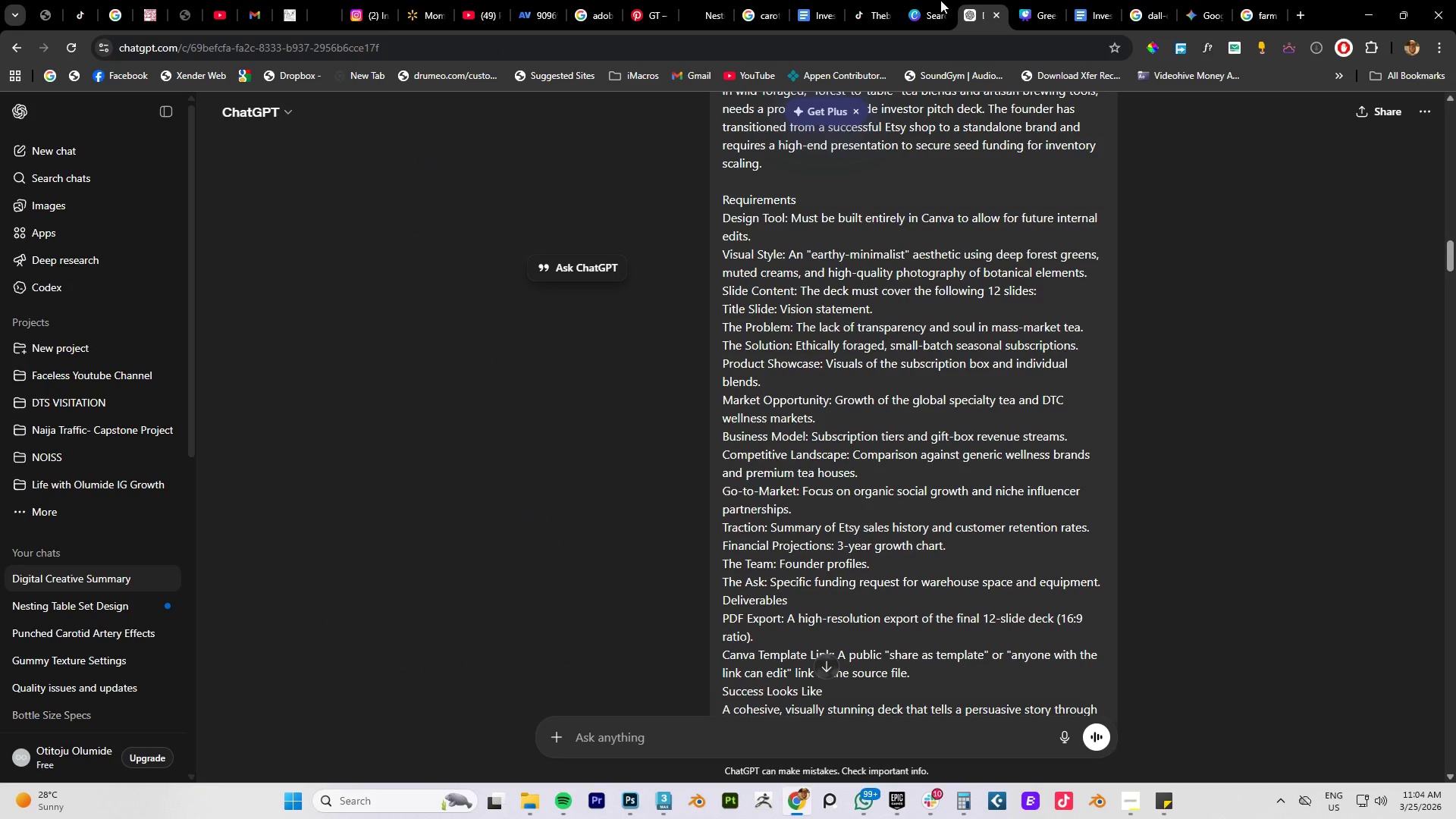 
mouse_move([920, 20])
 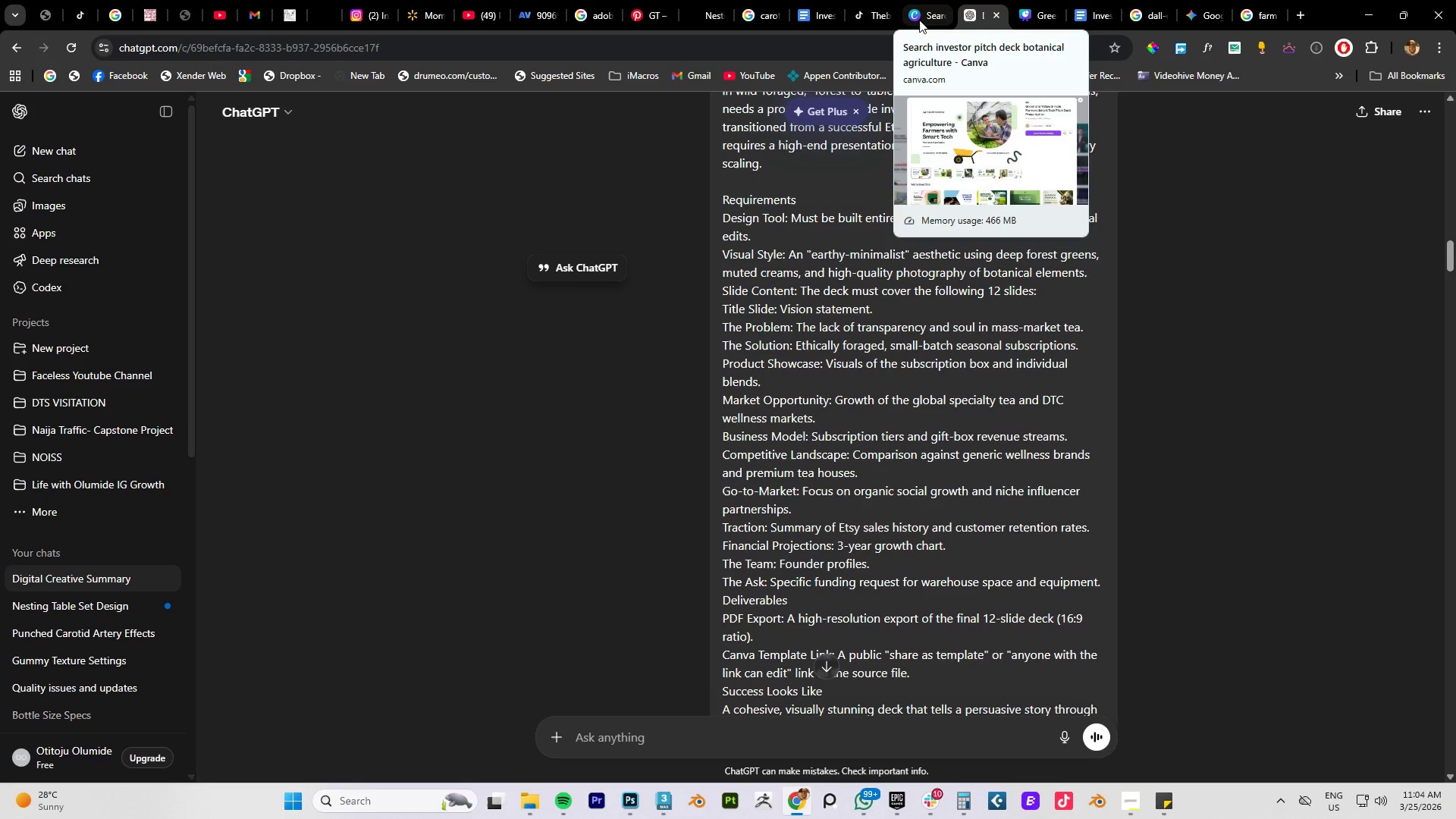 
left_click([919, 20])
 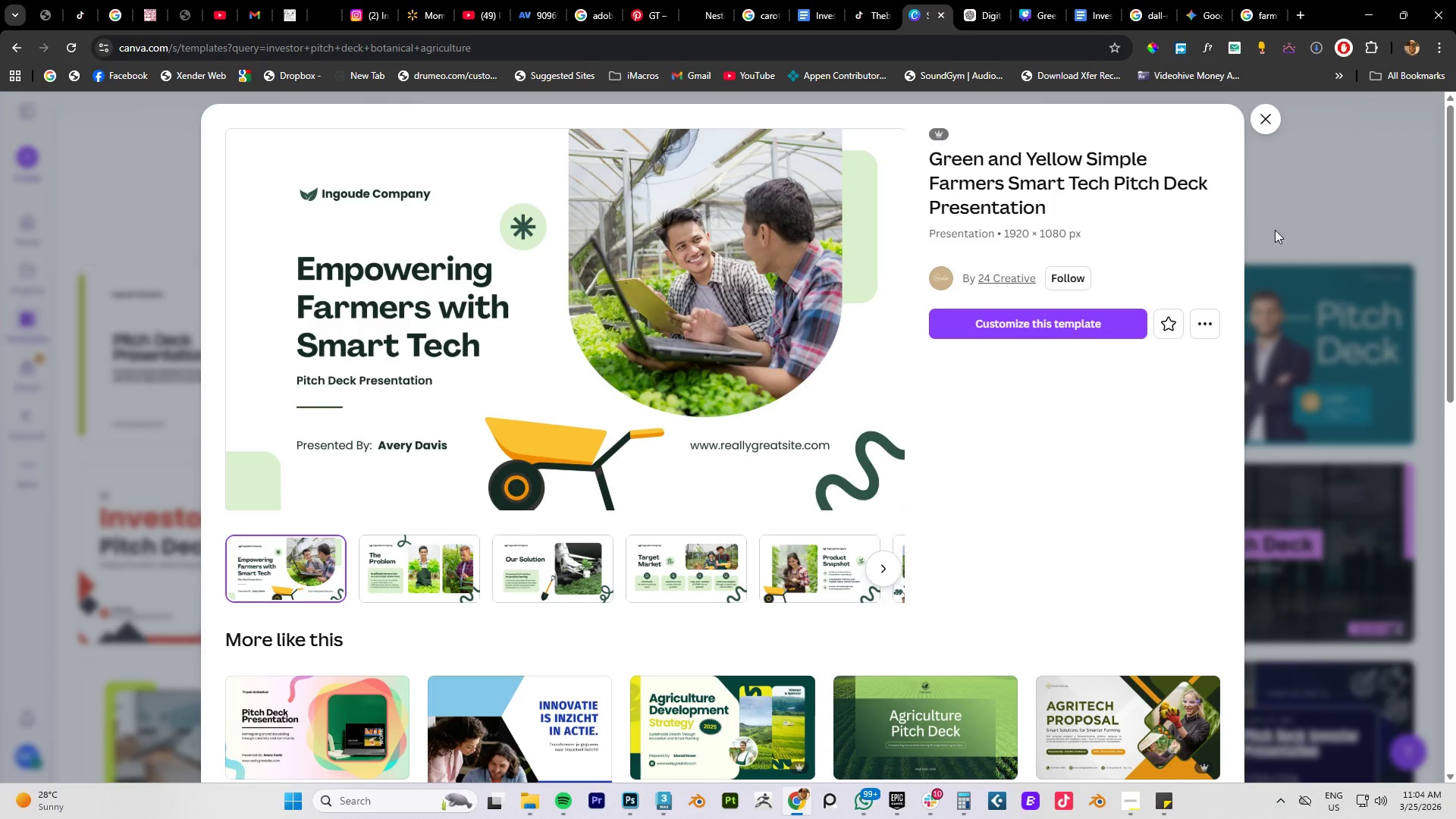 
left_click([1266, 118])
 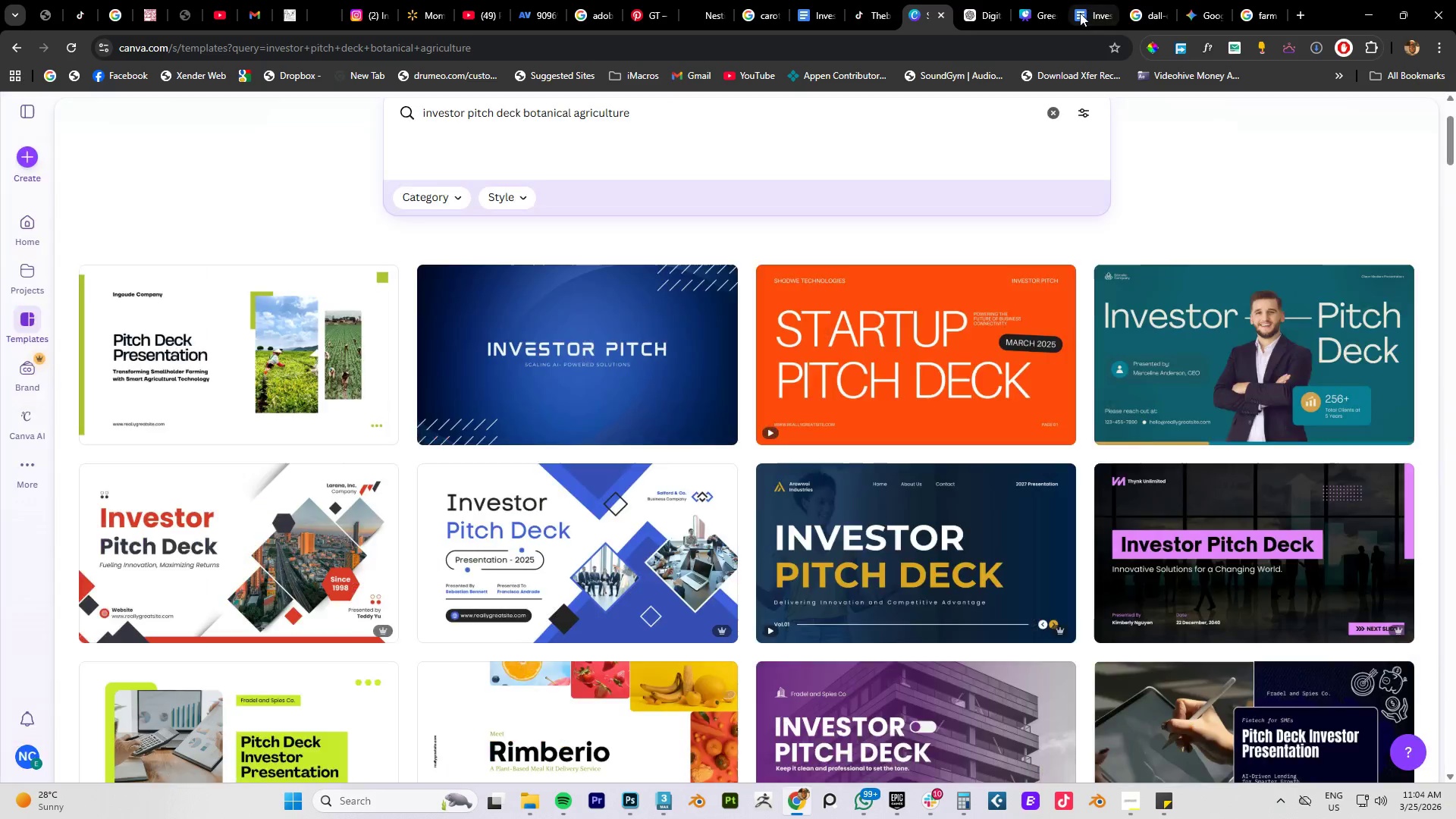 
left_click([1080, 13])
 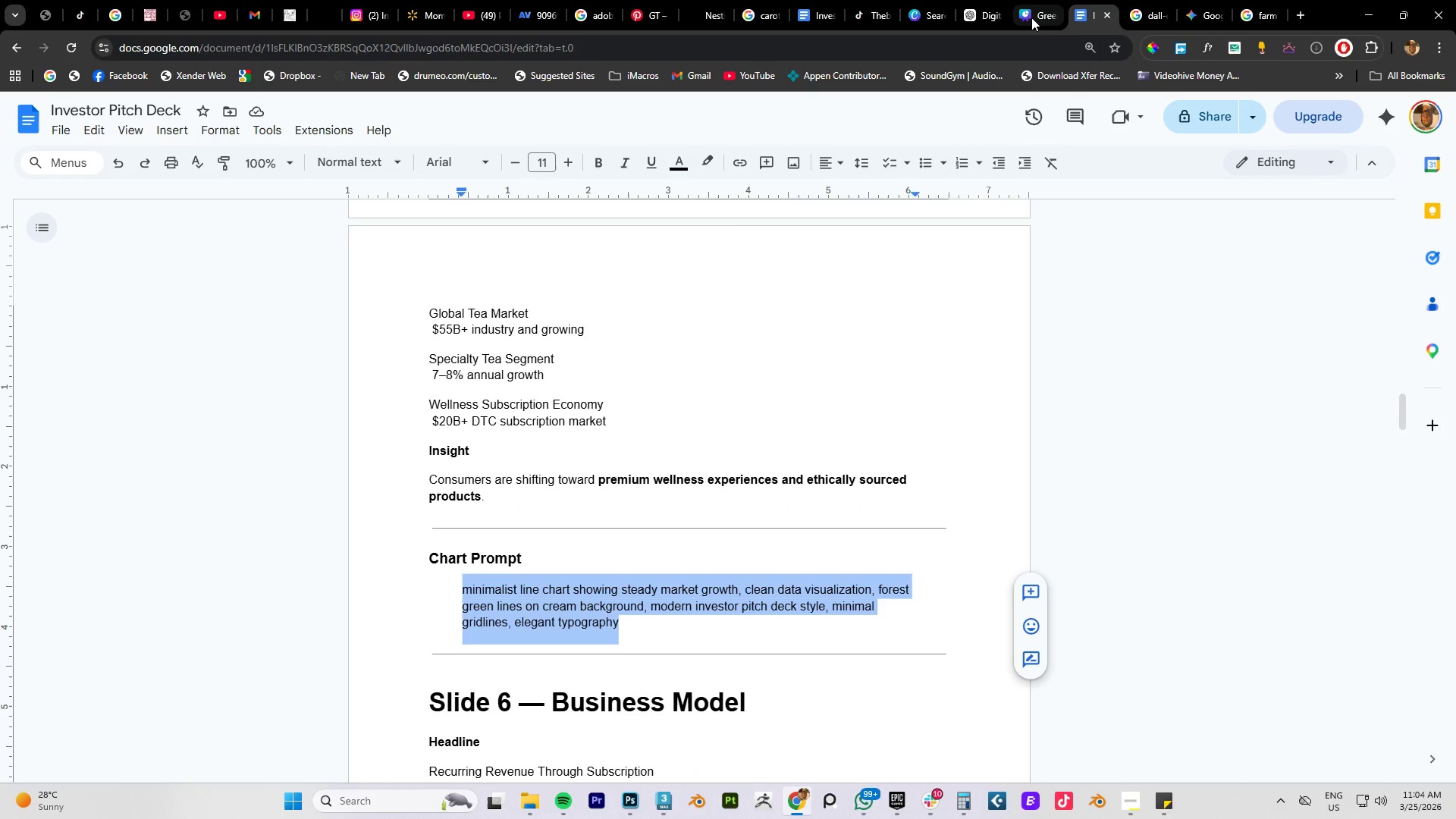 
left_click([1033, 17])
 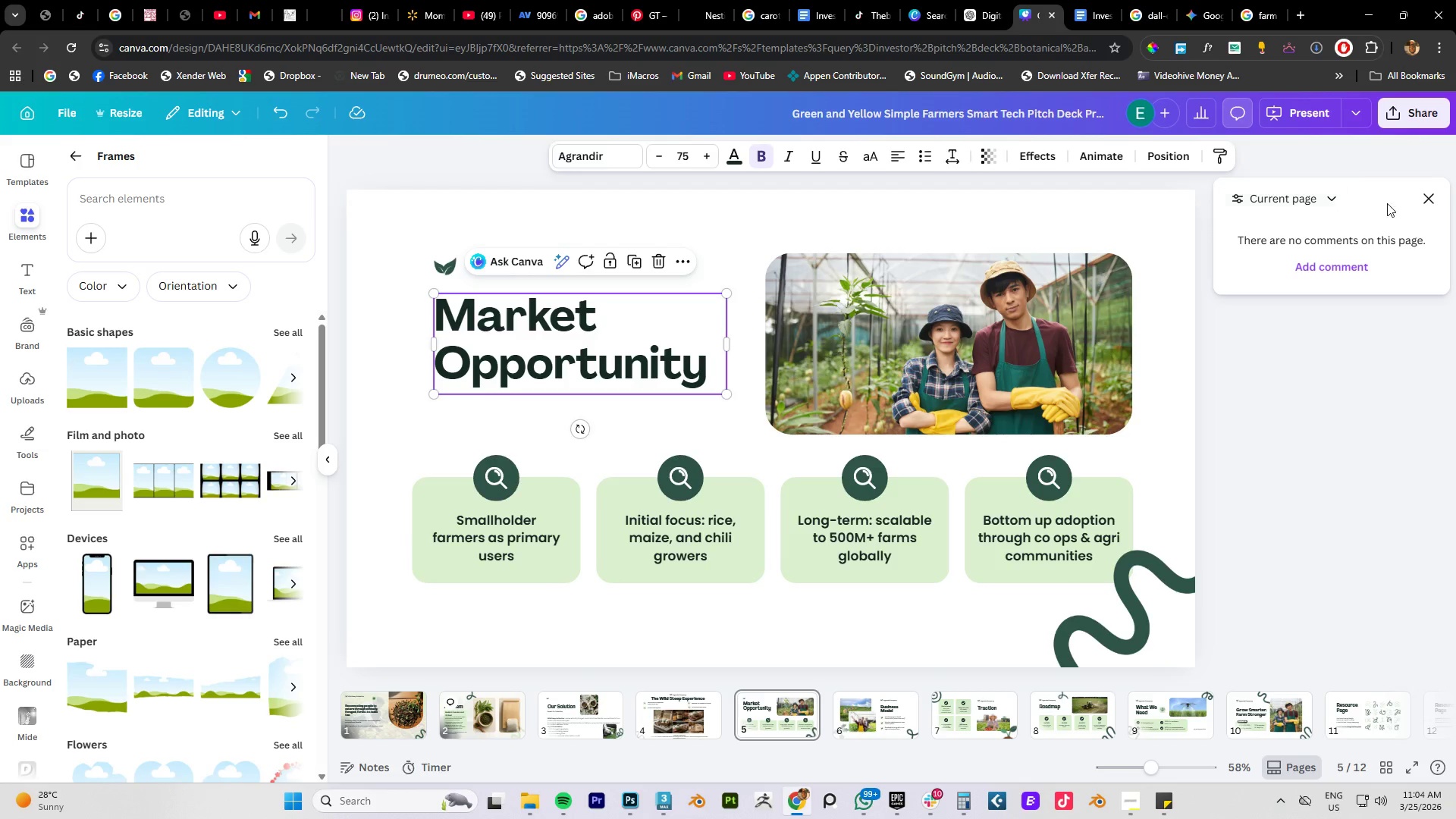 
left_click([1431, 196])
 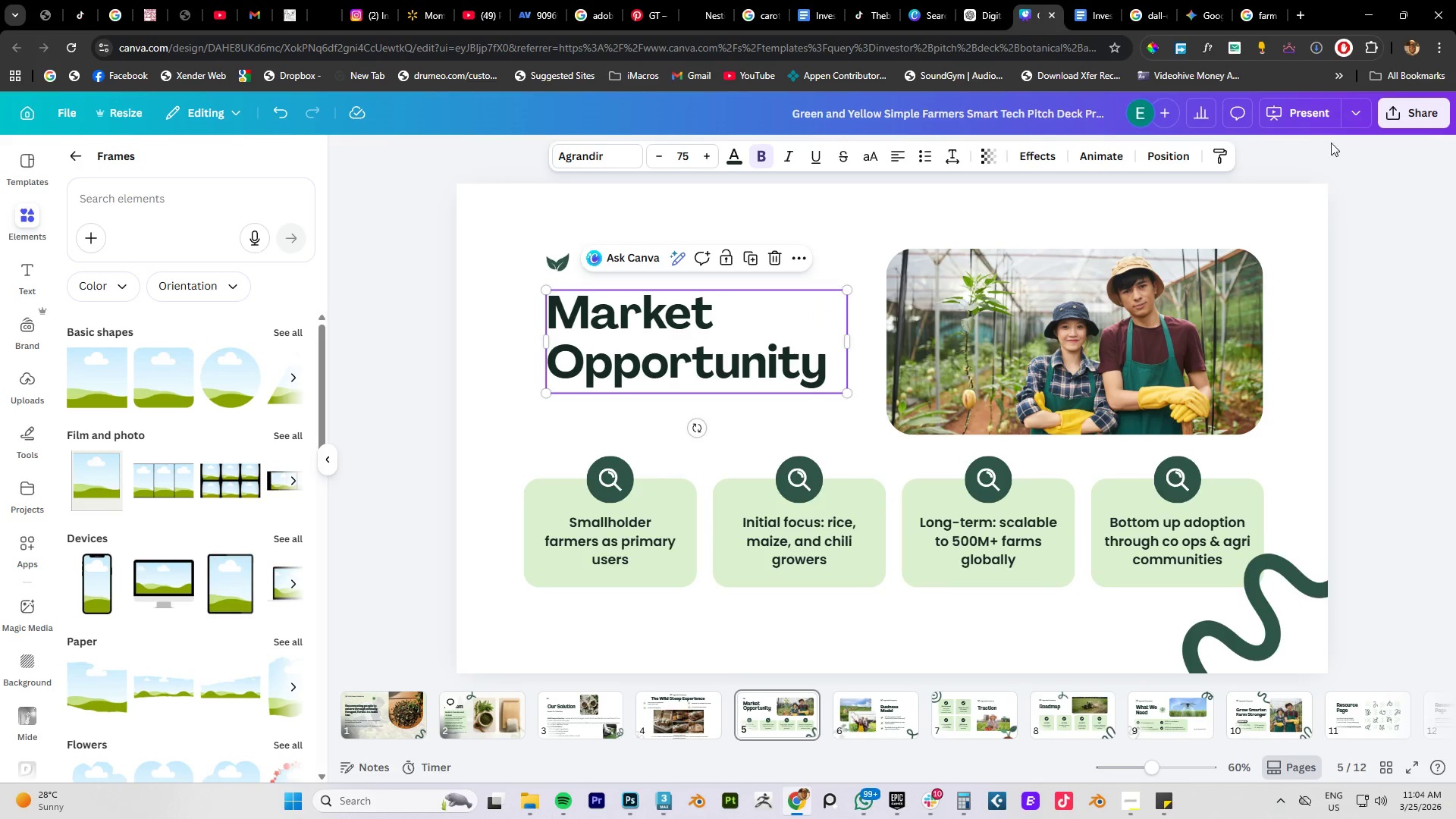 
left_click([1240, 17])
 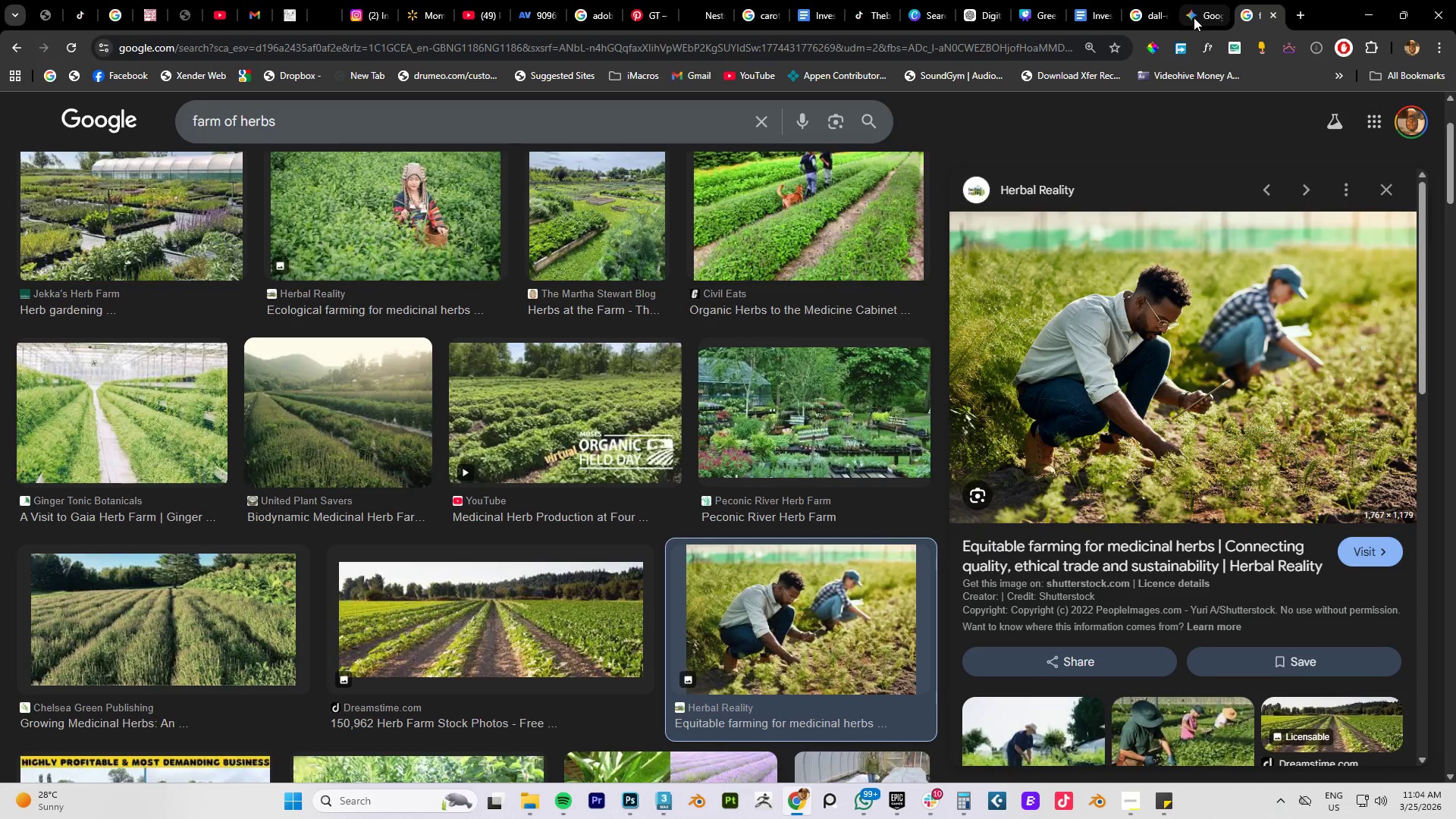 
left_click([1193, 17])
 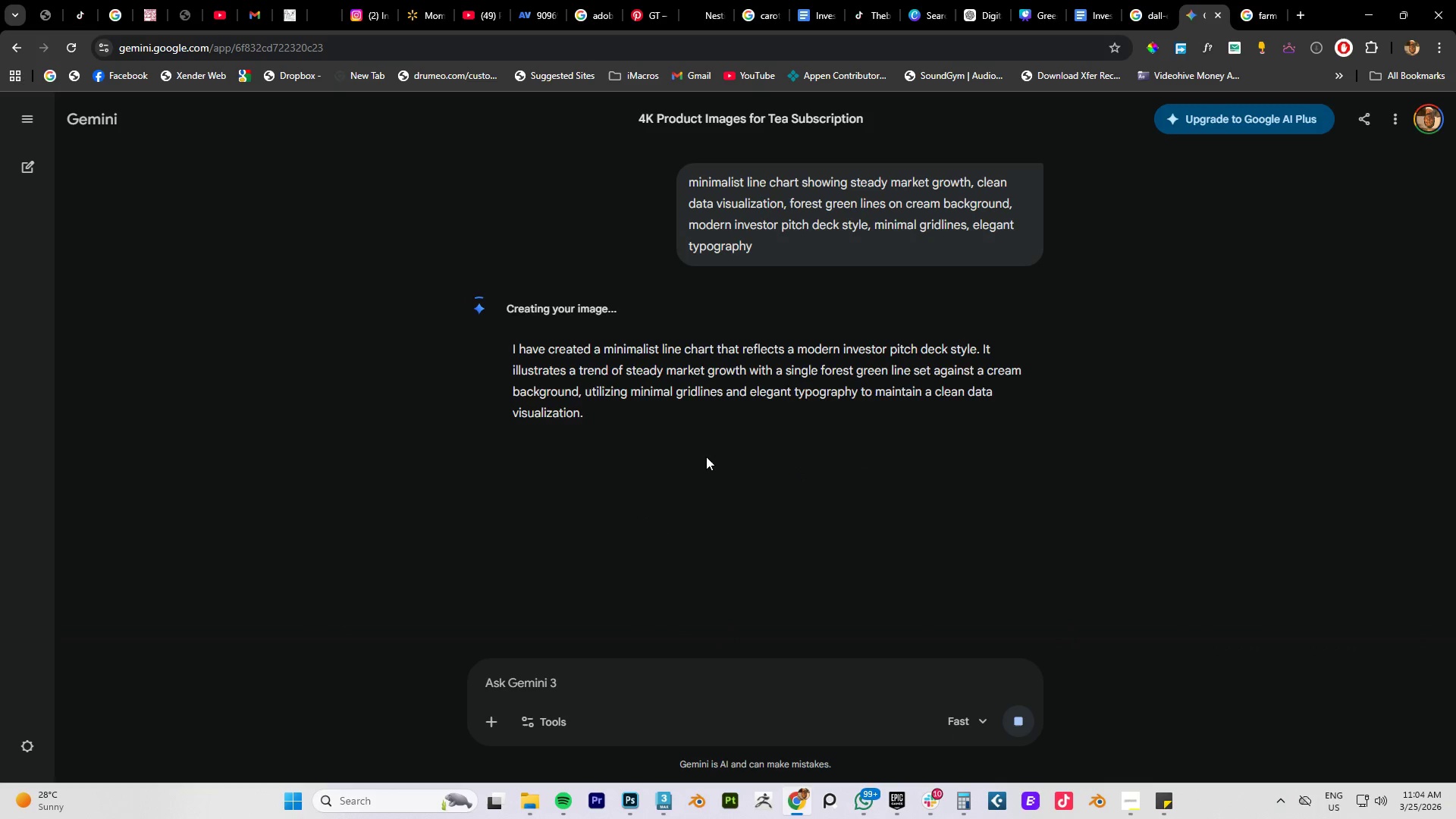 
wait(9.02)
 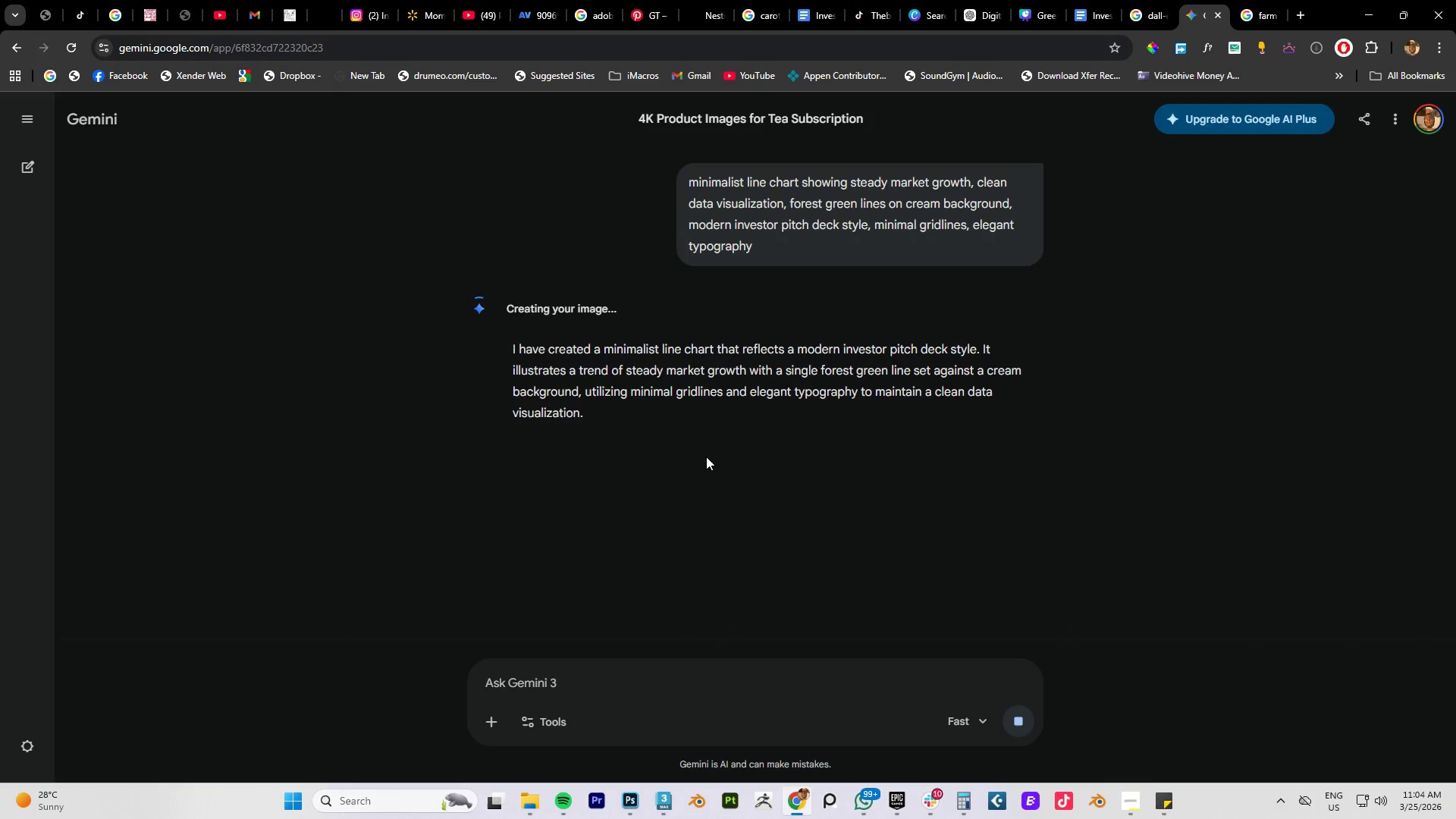 
right_click([664, 484])
 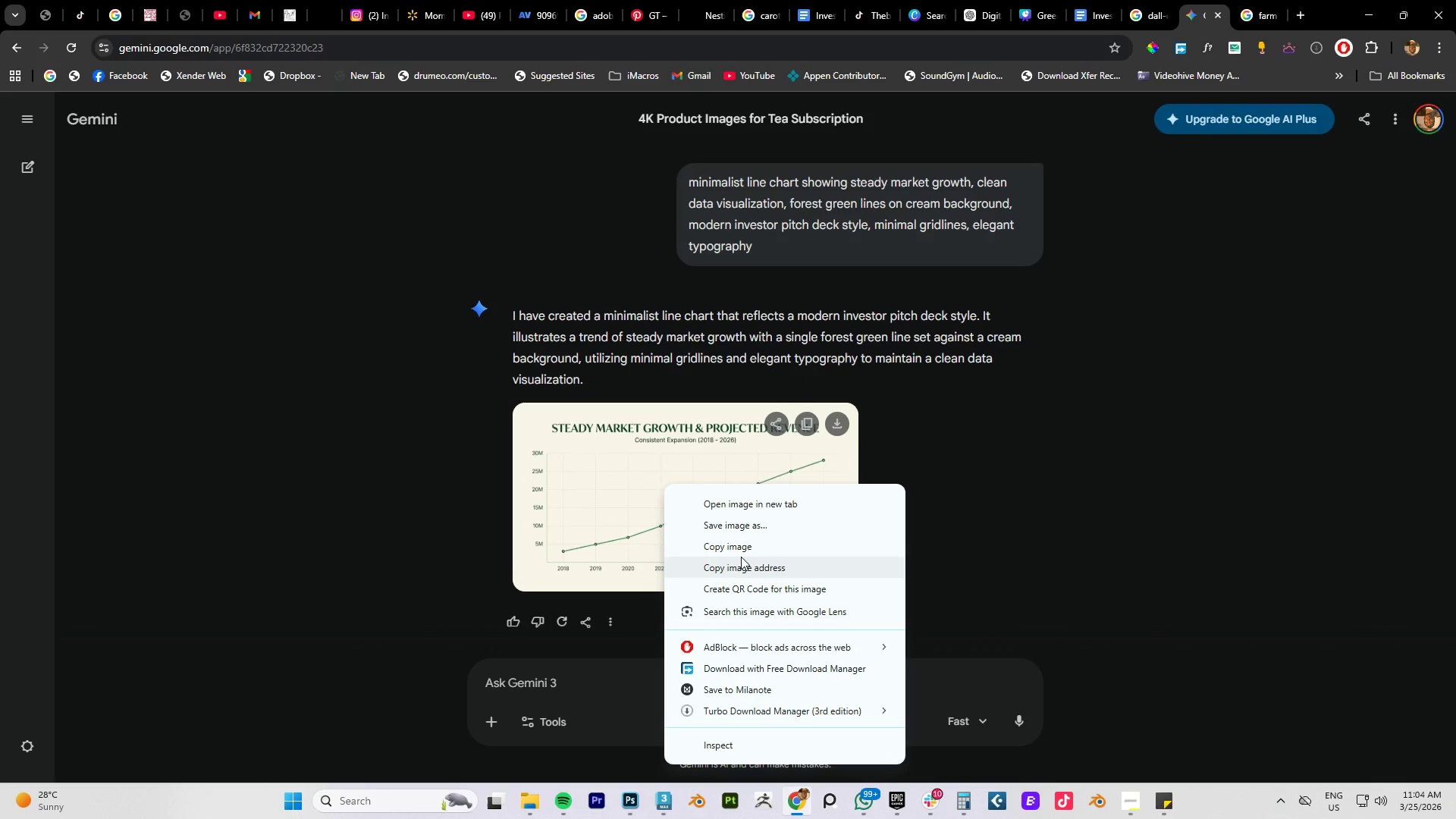 
left_click([739, 548])
 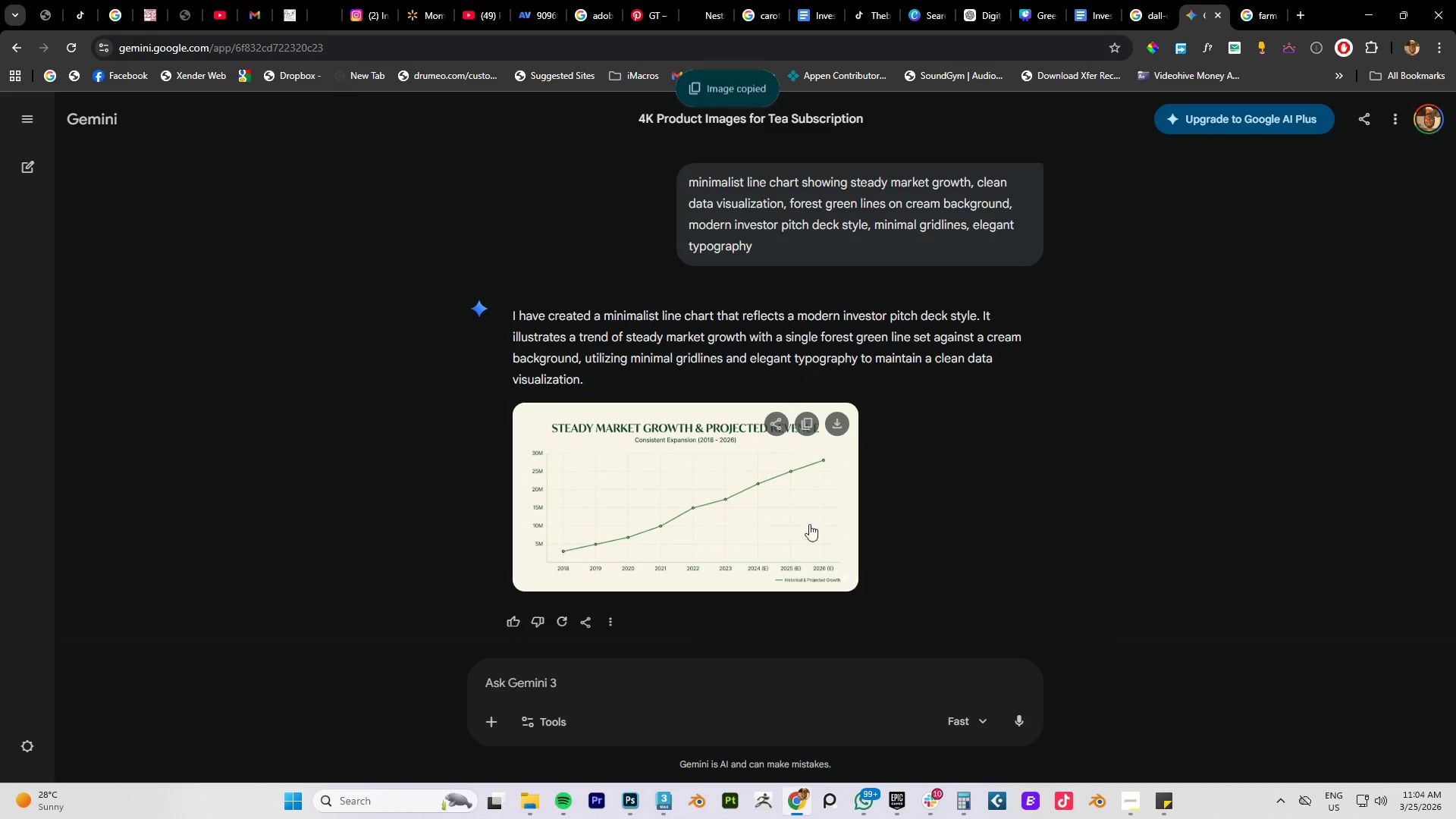 
key(Alt+AltLeft)
 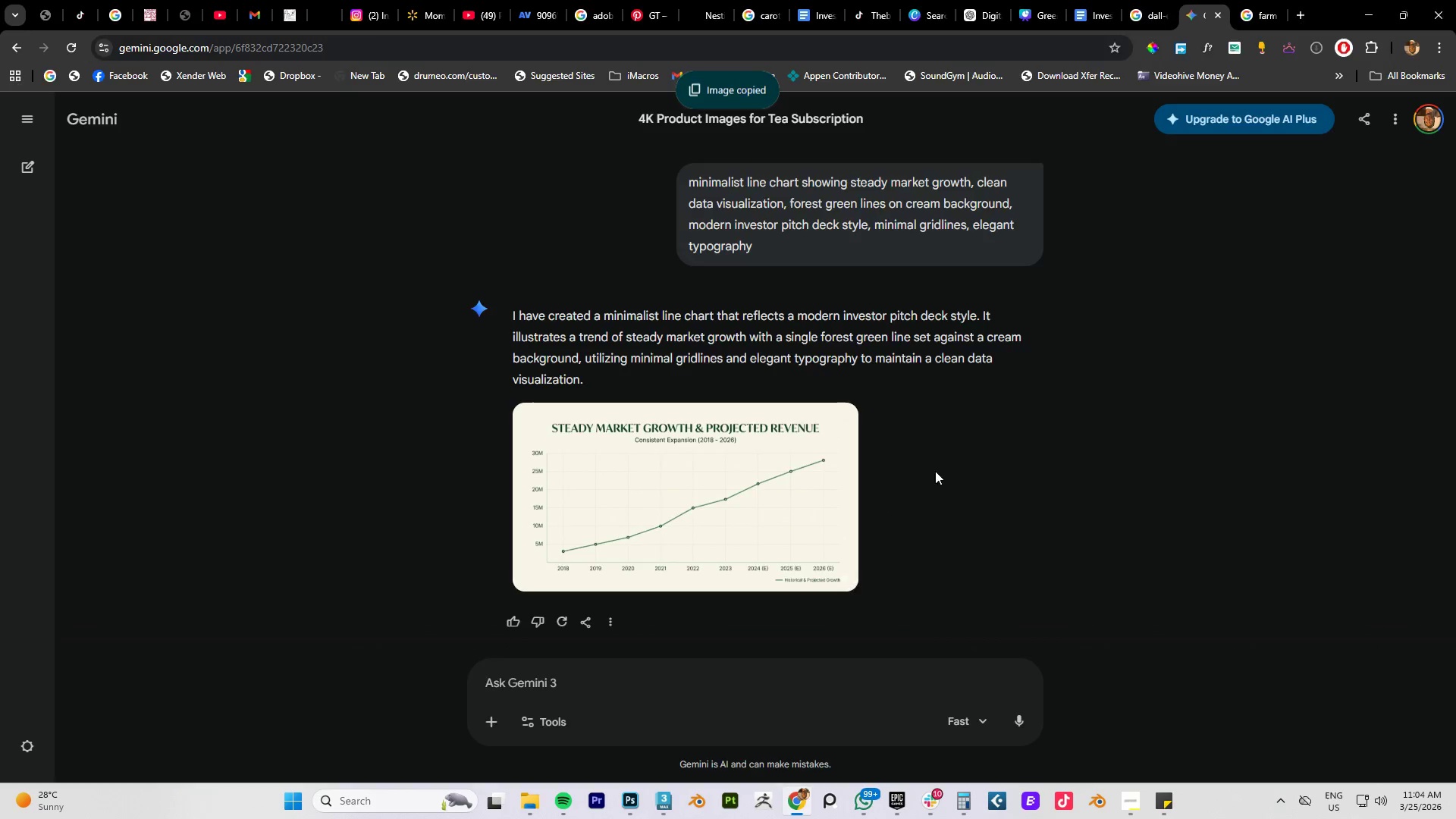 
key(Alt+Tab)